 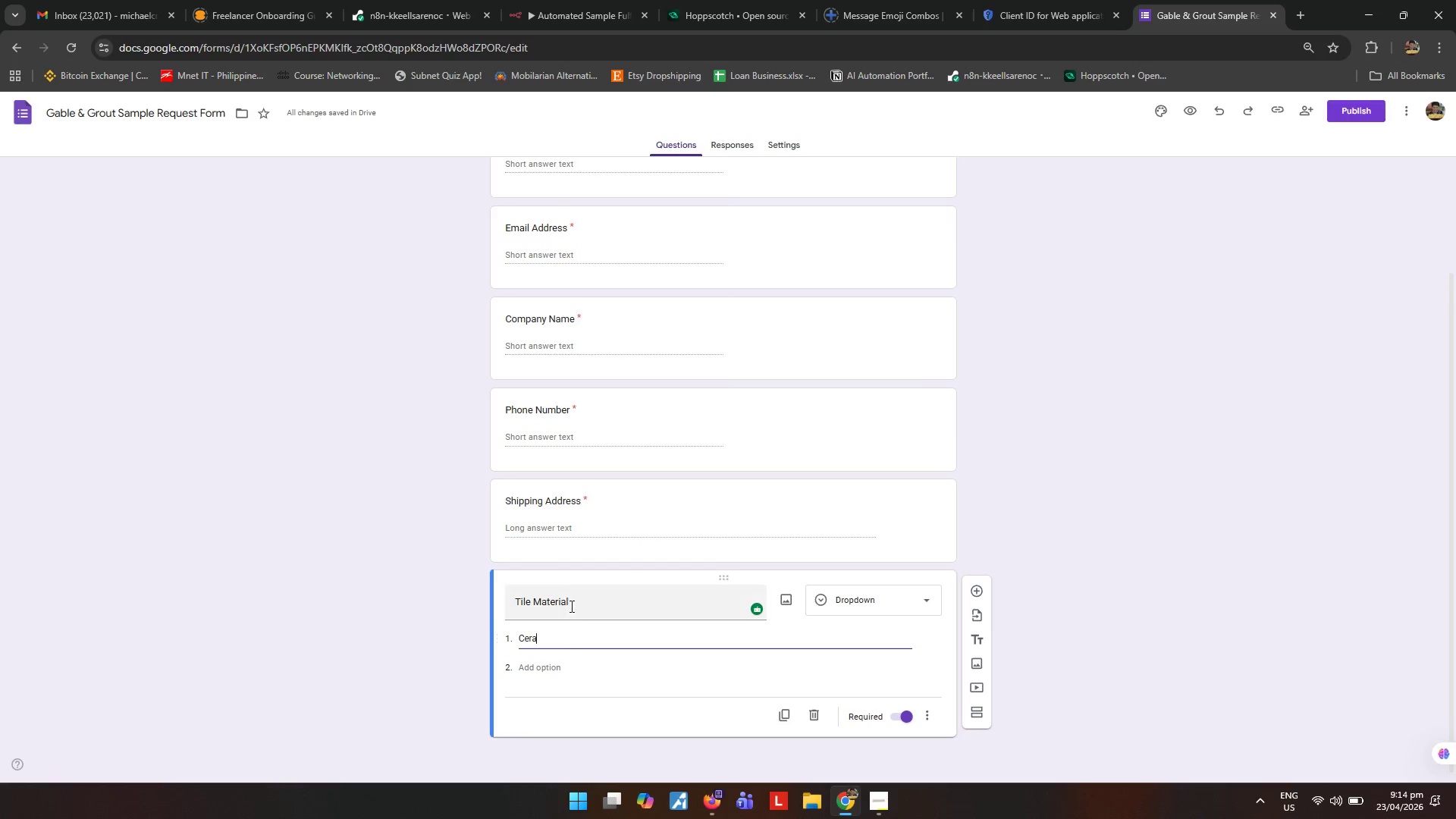 
type(mic)
 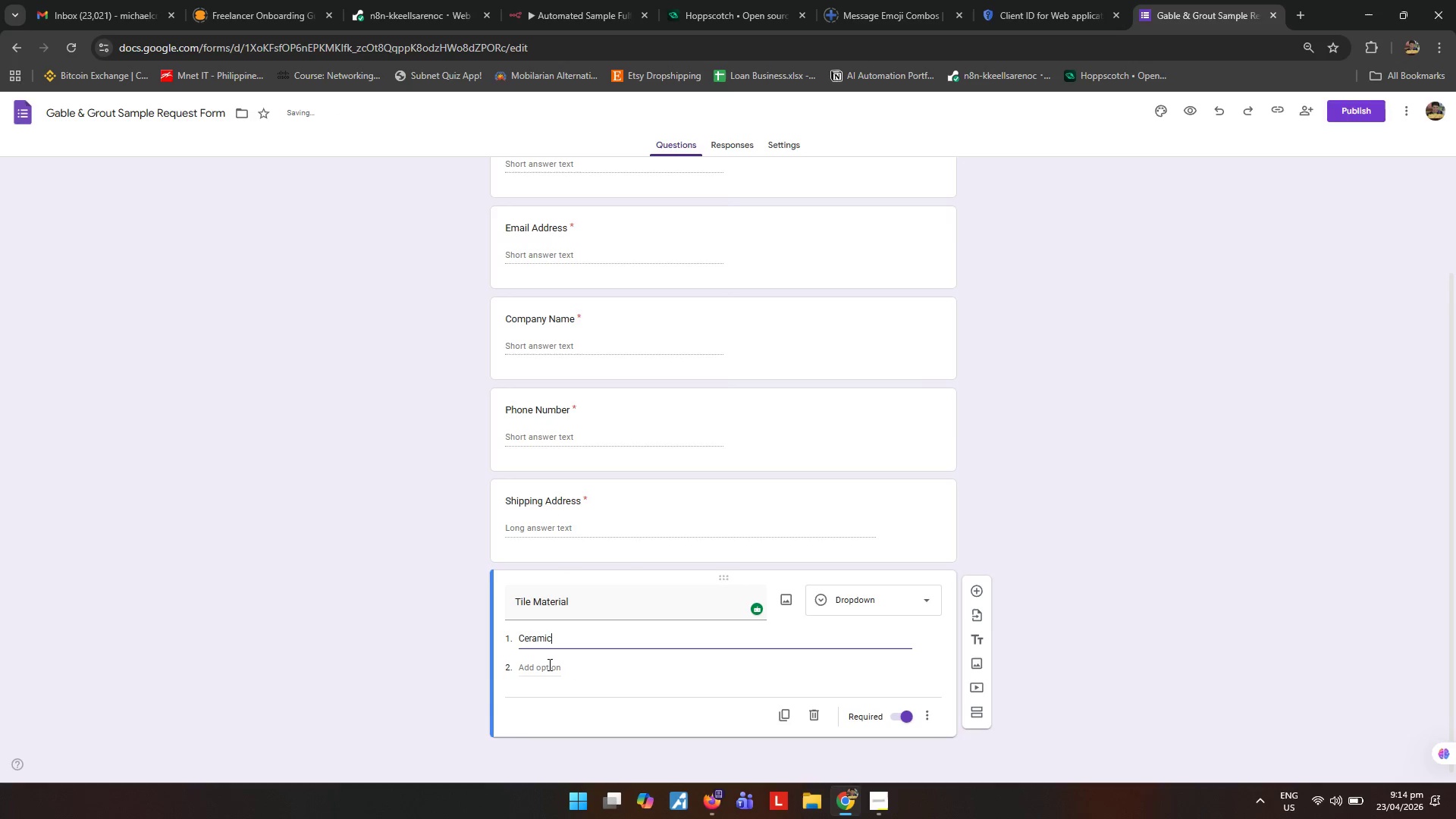 
left_click([551, 669])
 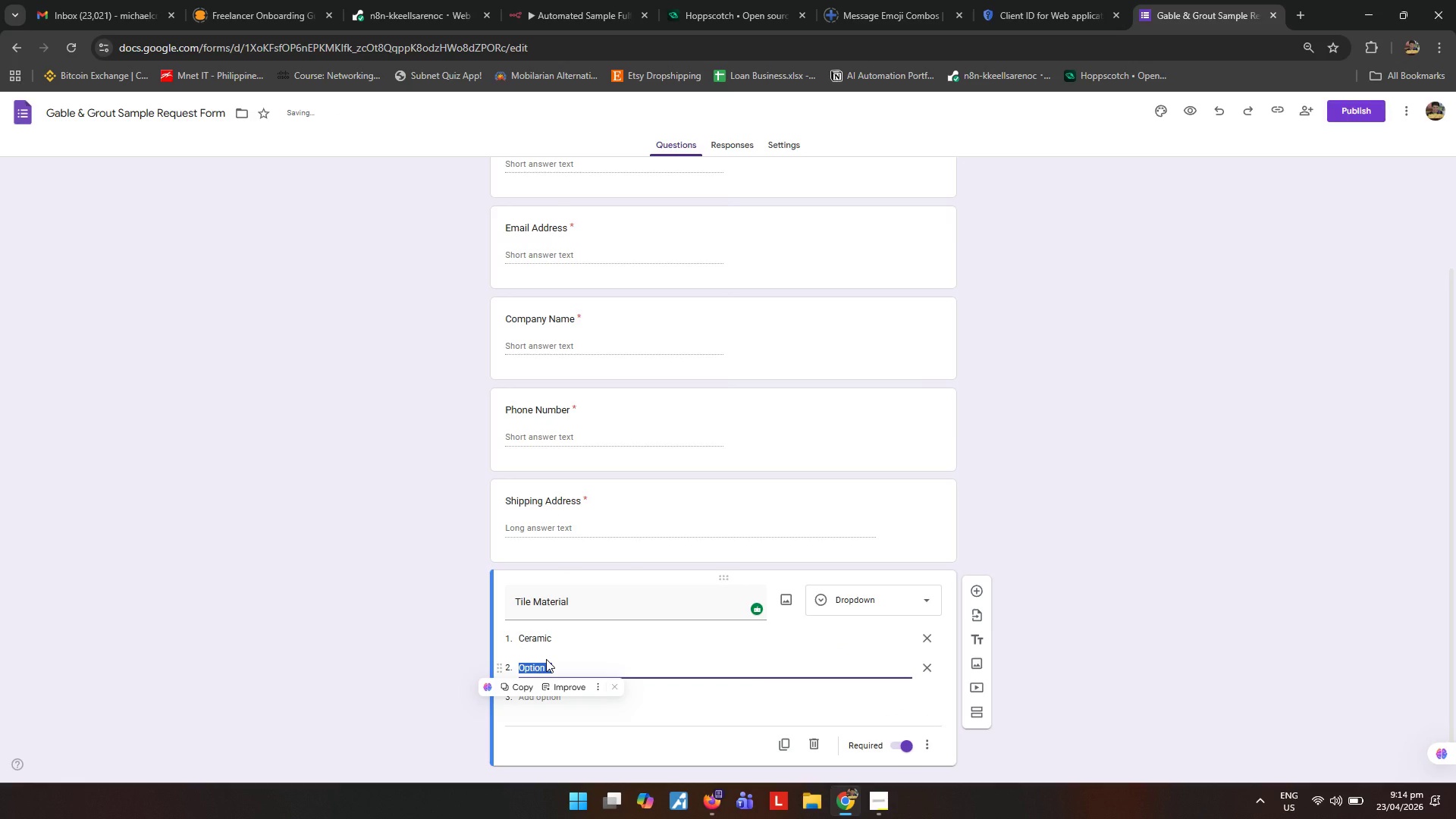 
type(Porcelain)
 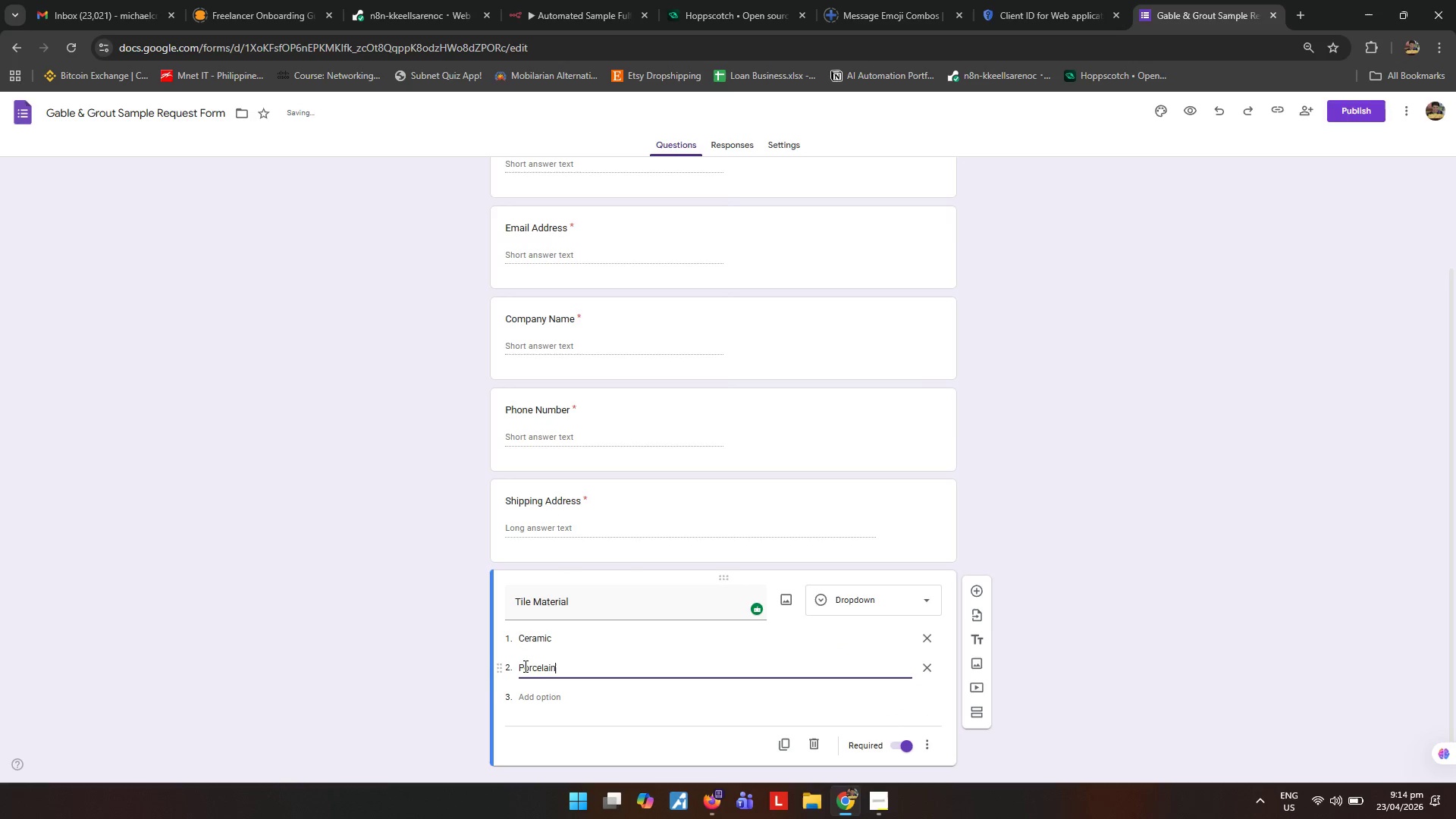 
left_click_drag(start_coordinate=[548, 685], to_coordinate=[548, 690])
 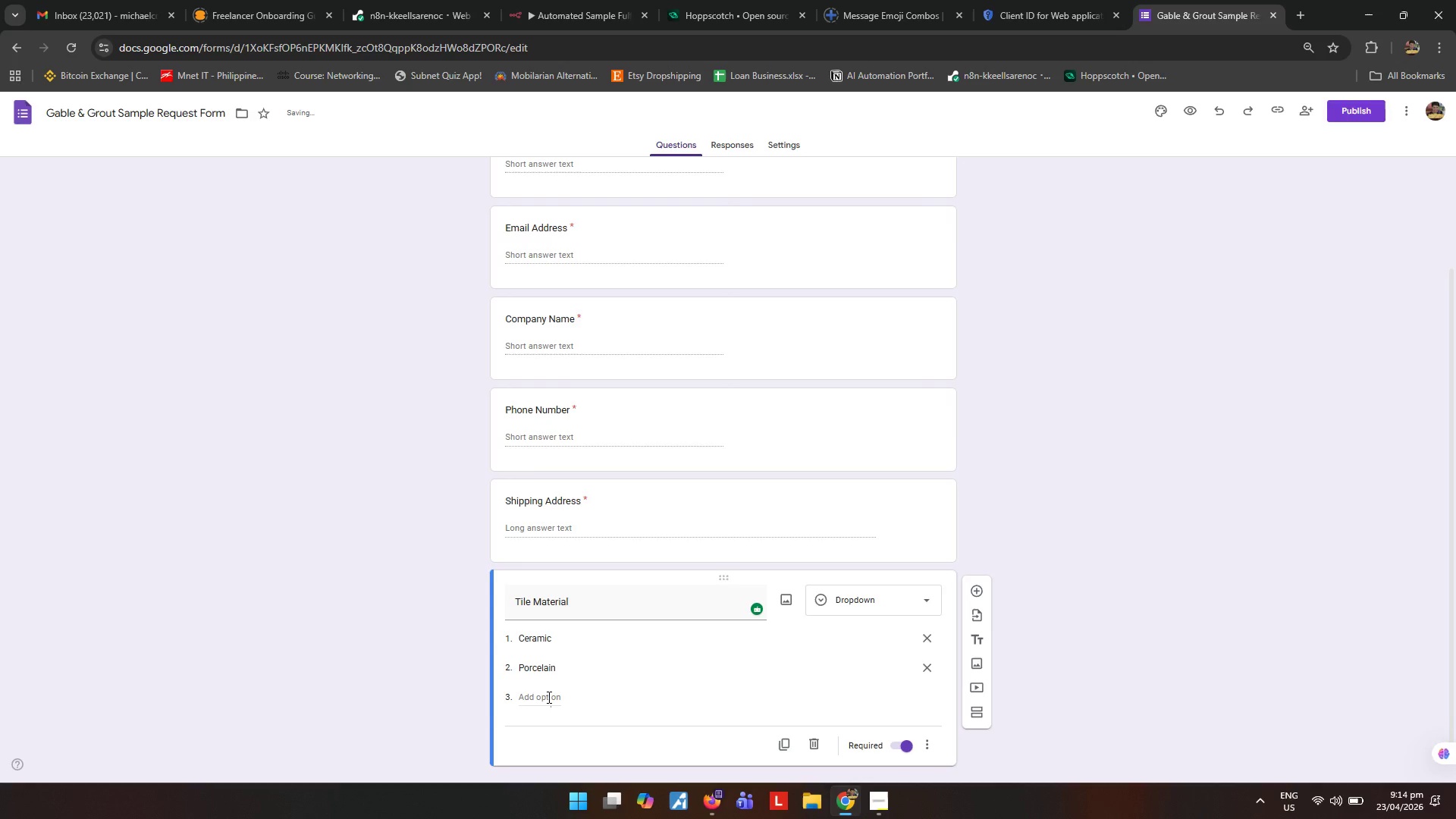 
left_click([548, 697])
 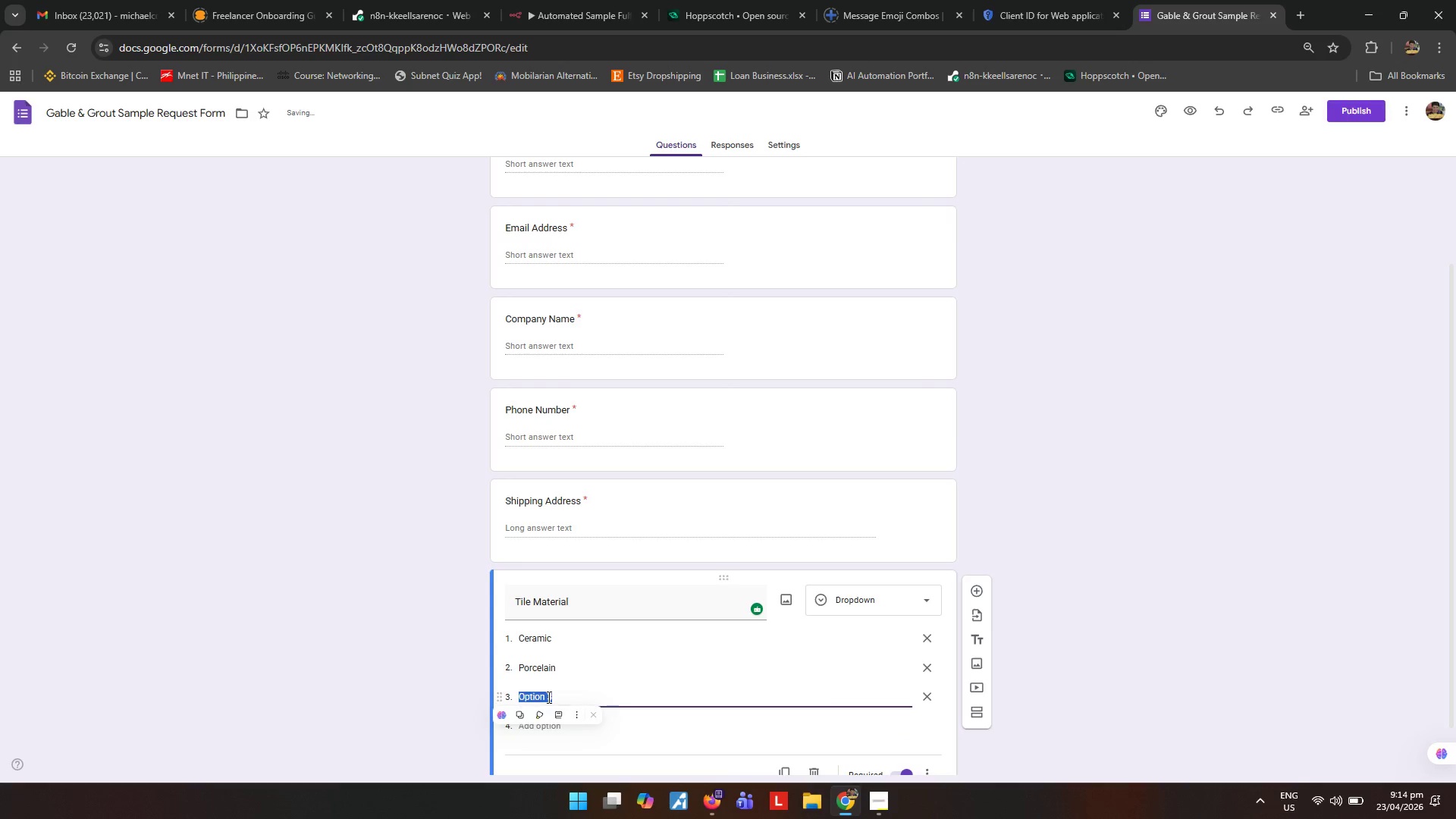 
type(Natural s)
key(Backspace)
type(Stone)
 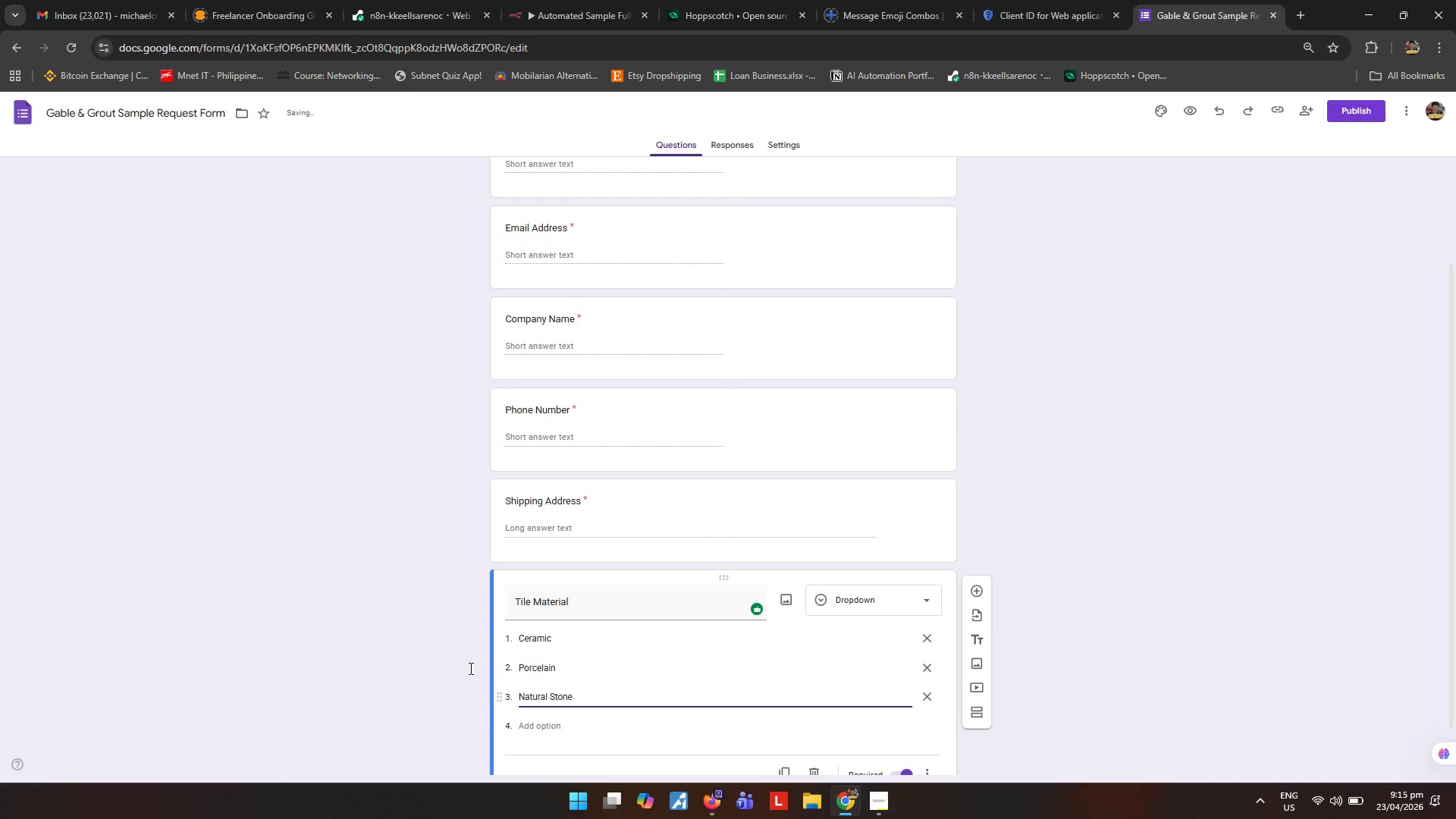 
left_click_drag(start_coordinate=[409, 625], to_coordinate=[411, 612])
 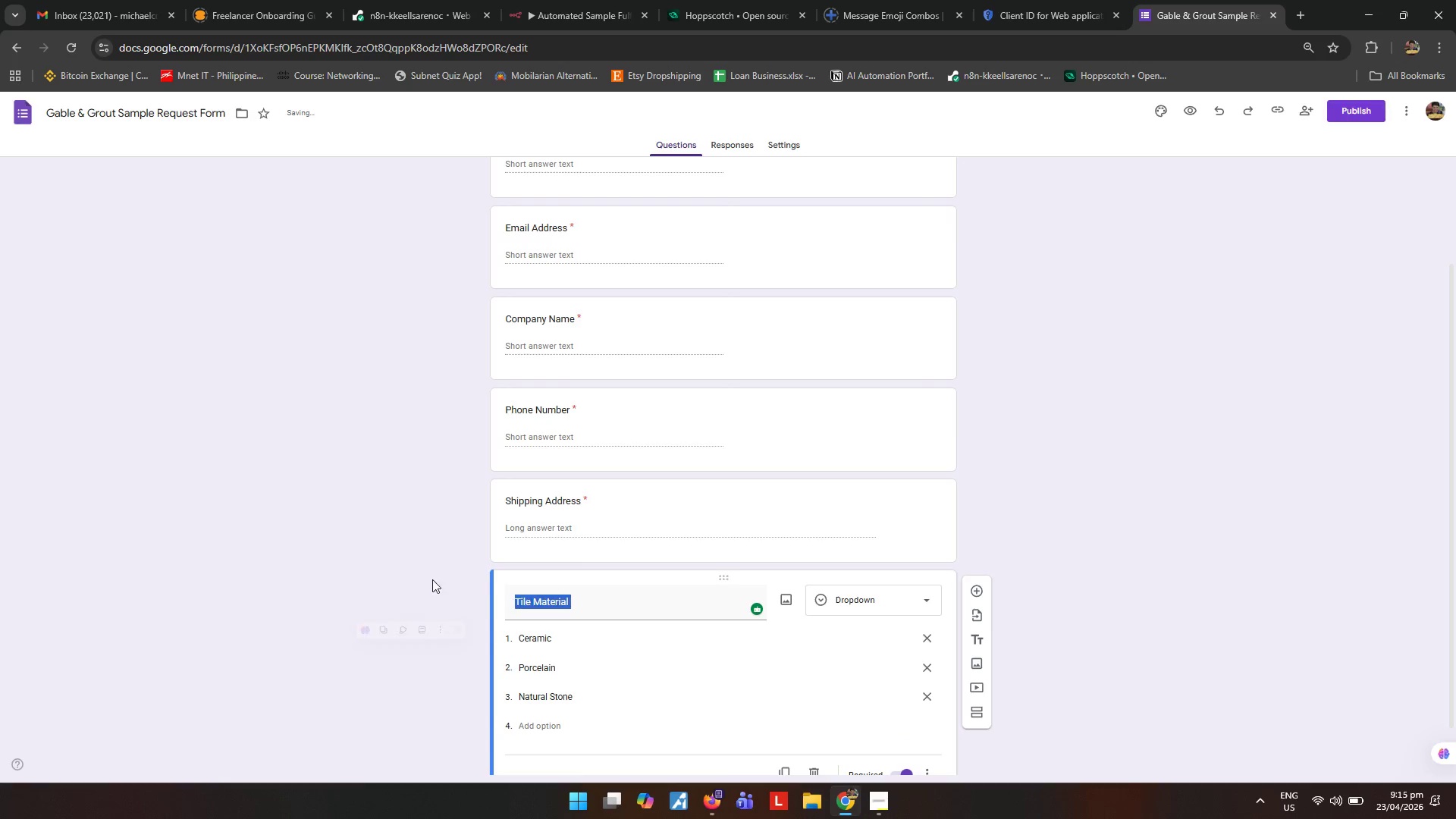 
scroll: coordinate [516, 575], scroll_direction: down, amount: 4.0
 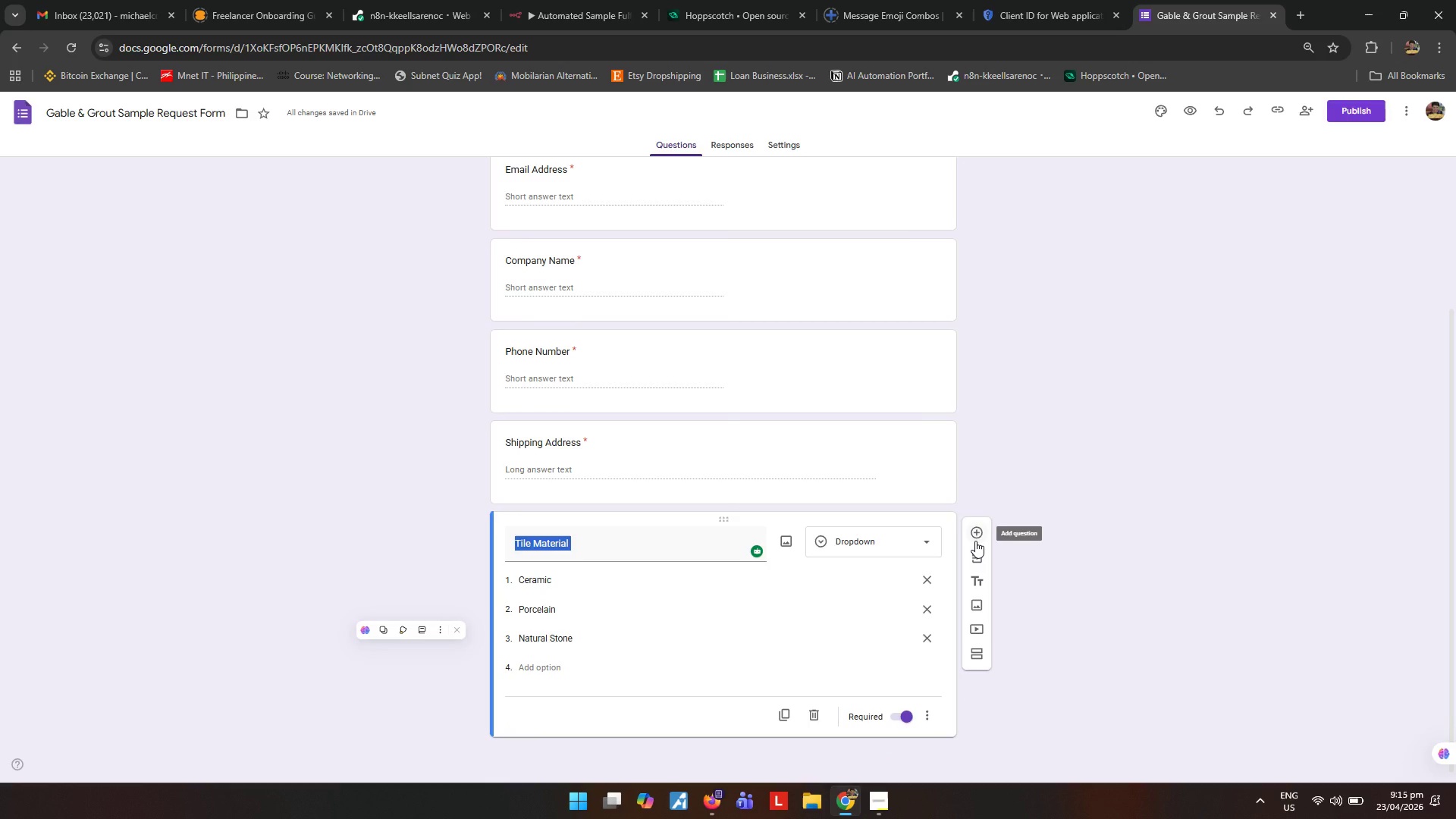 
wait(7.8)
 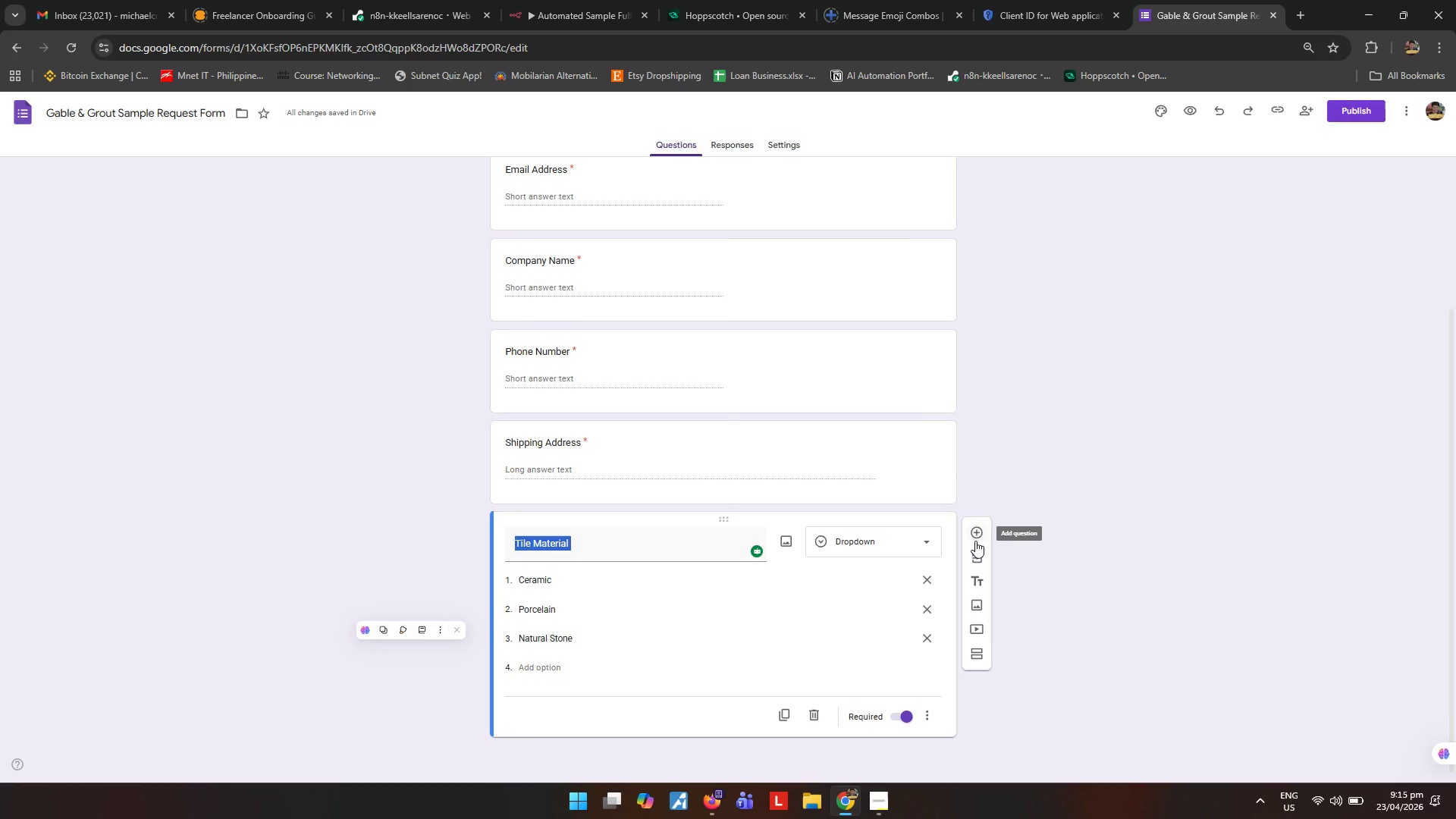 
left_click([880, 799])